 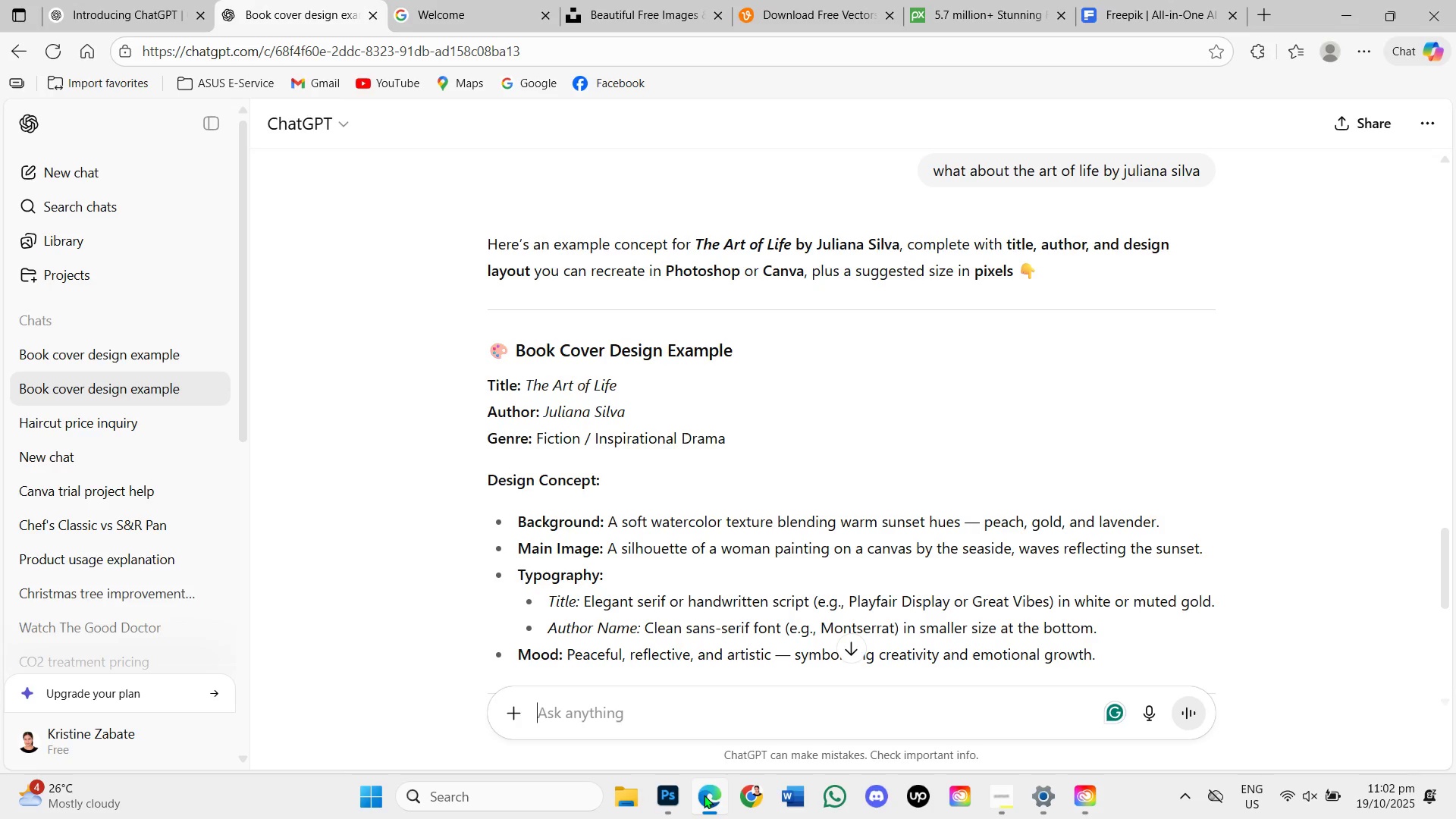 
left_click([443, 0])
 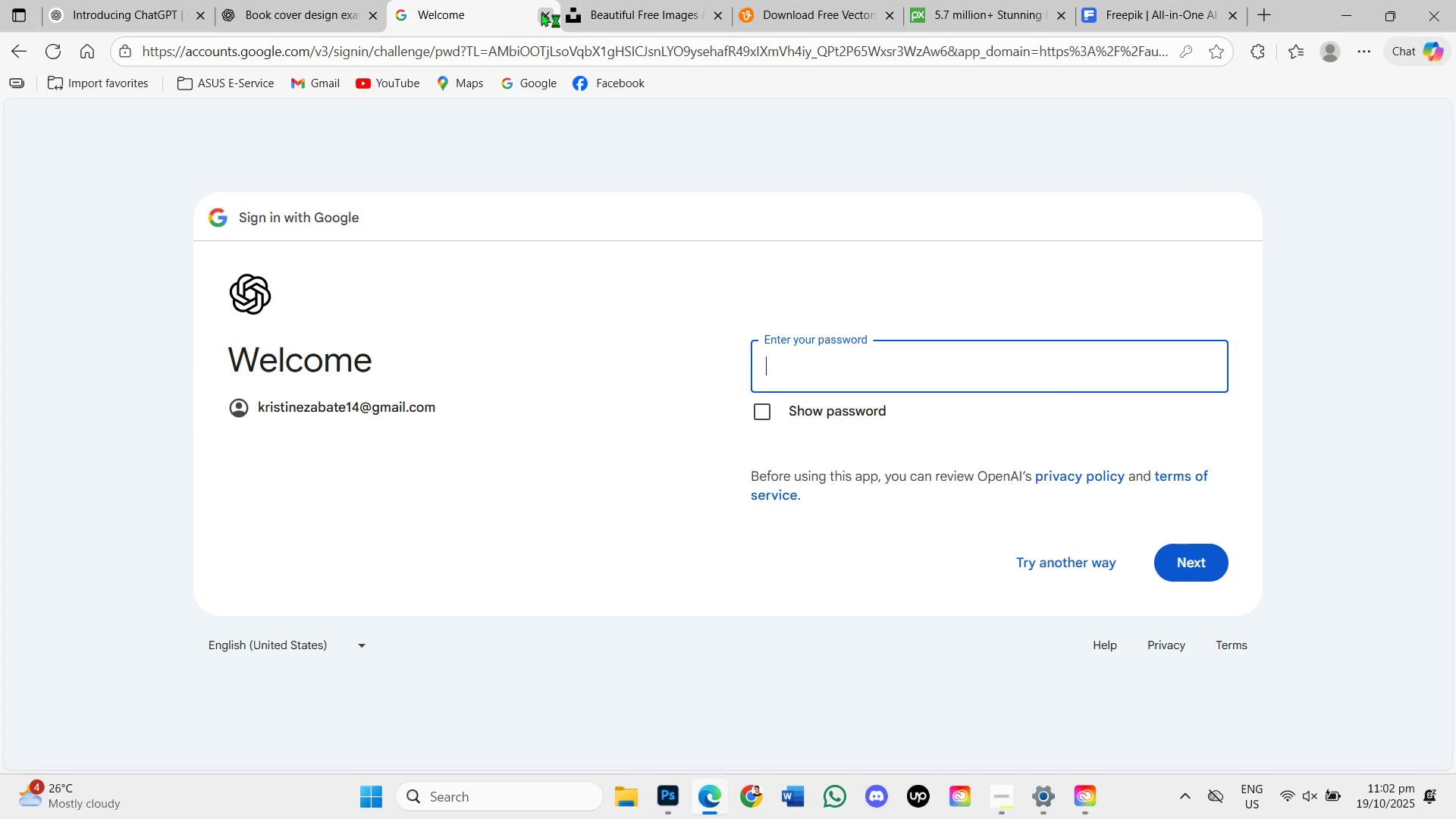 
left_click([542, 12])
 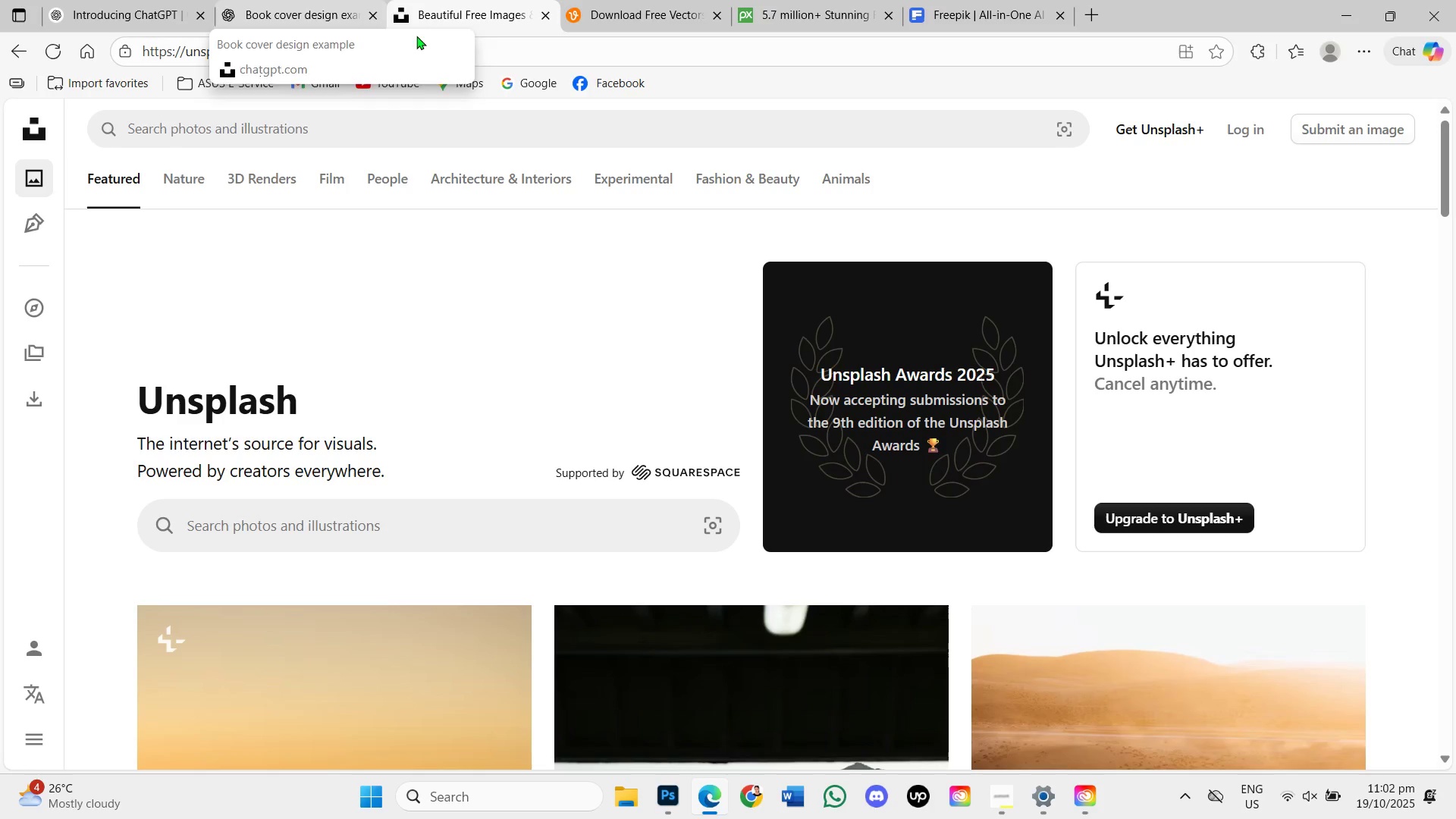 
scroll: coordinate [438, 418], scroll_direction: down, amount: 14.0
 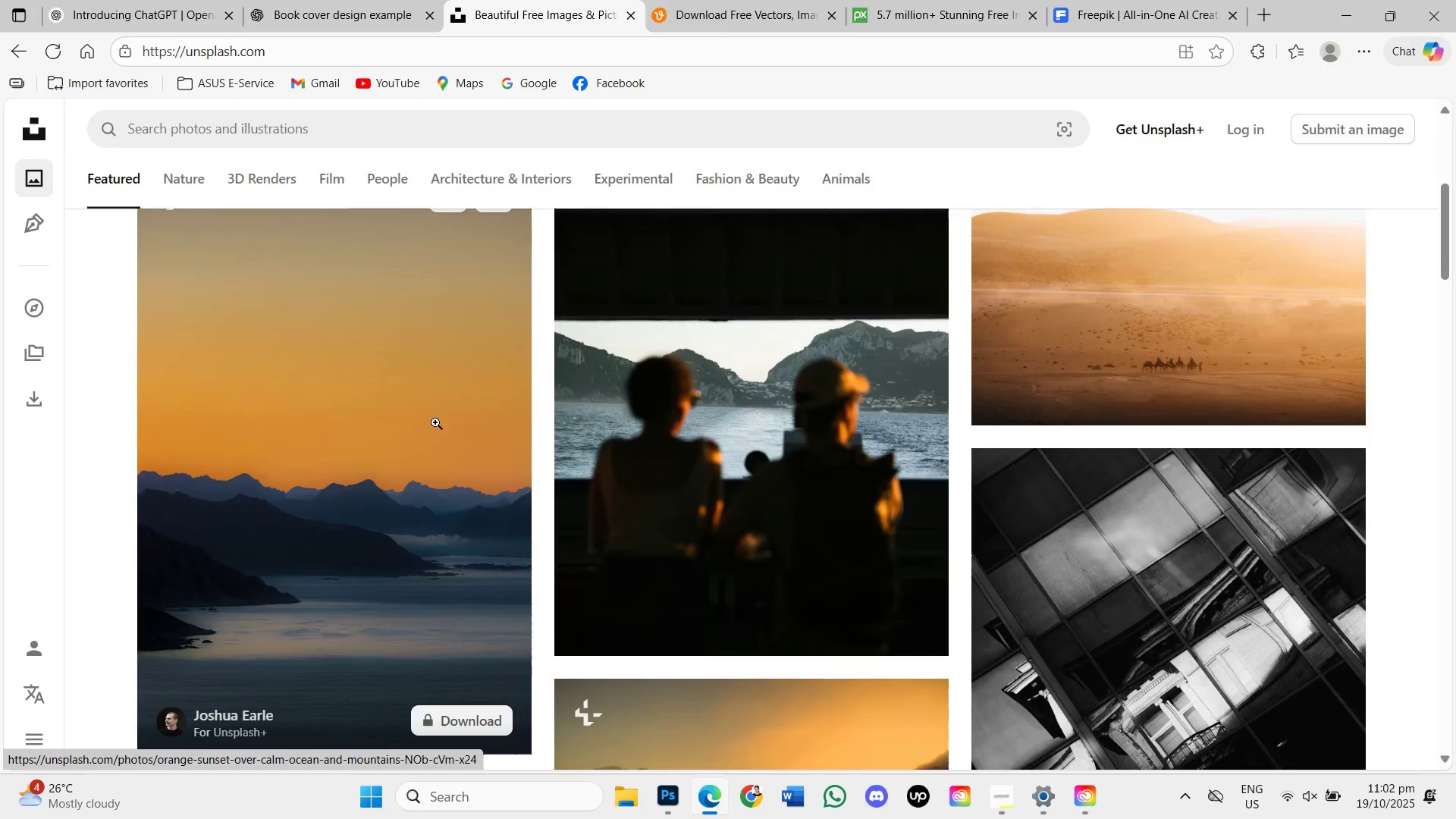 
mouse_move([405, 429])
 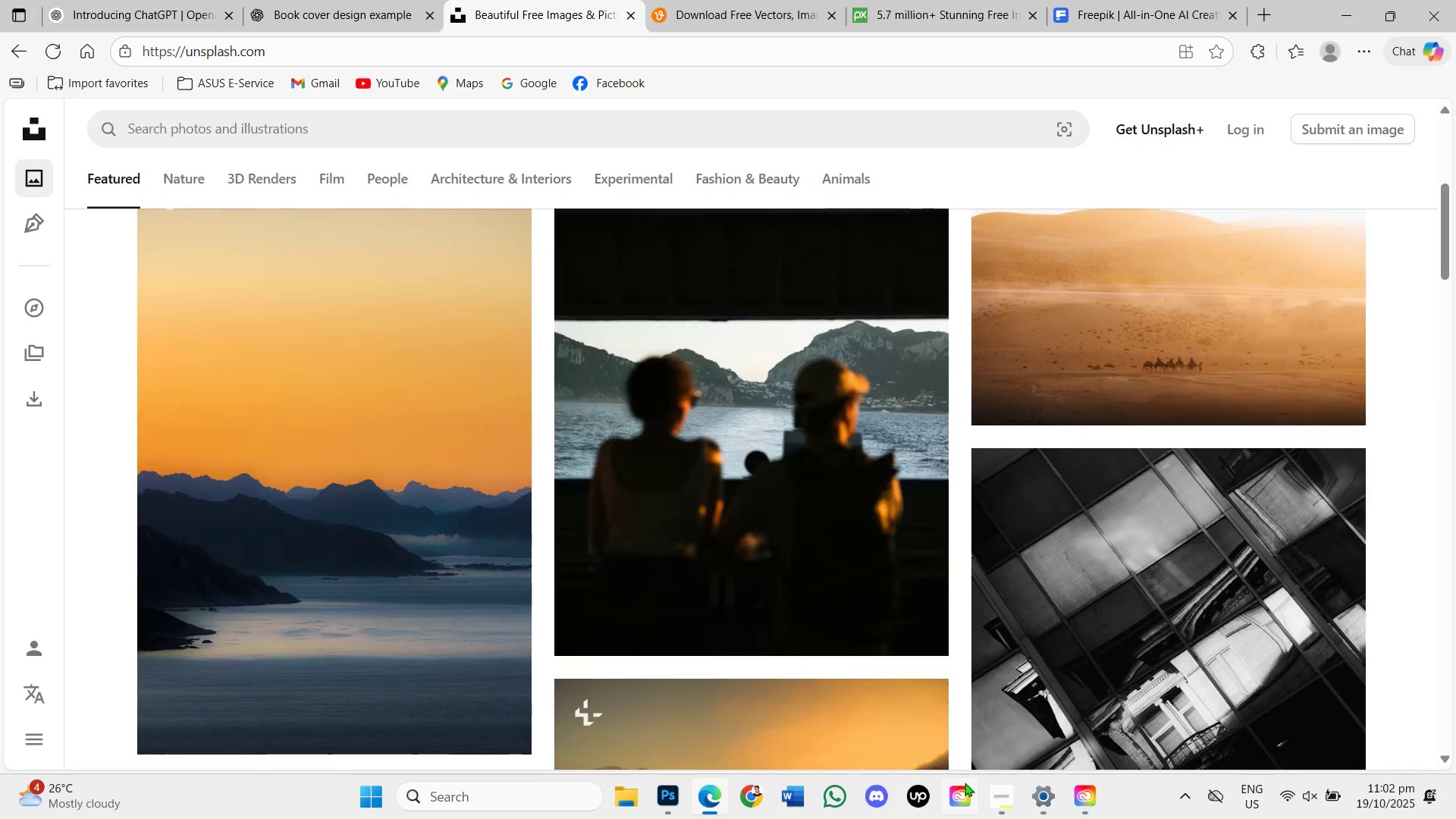 
left_click([994, 794])
 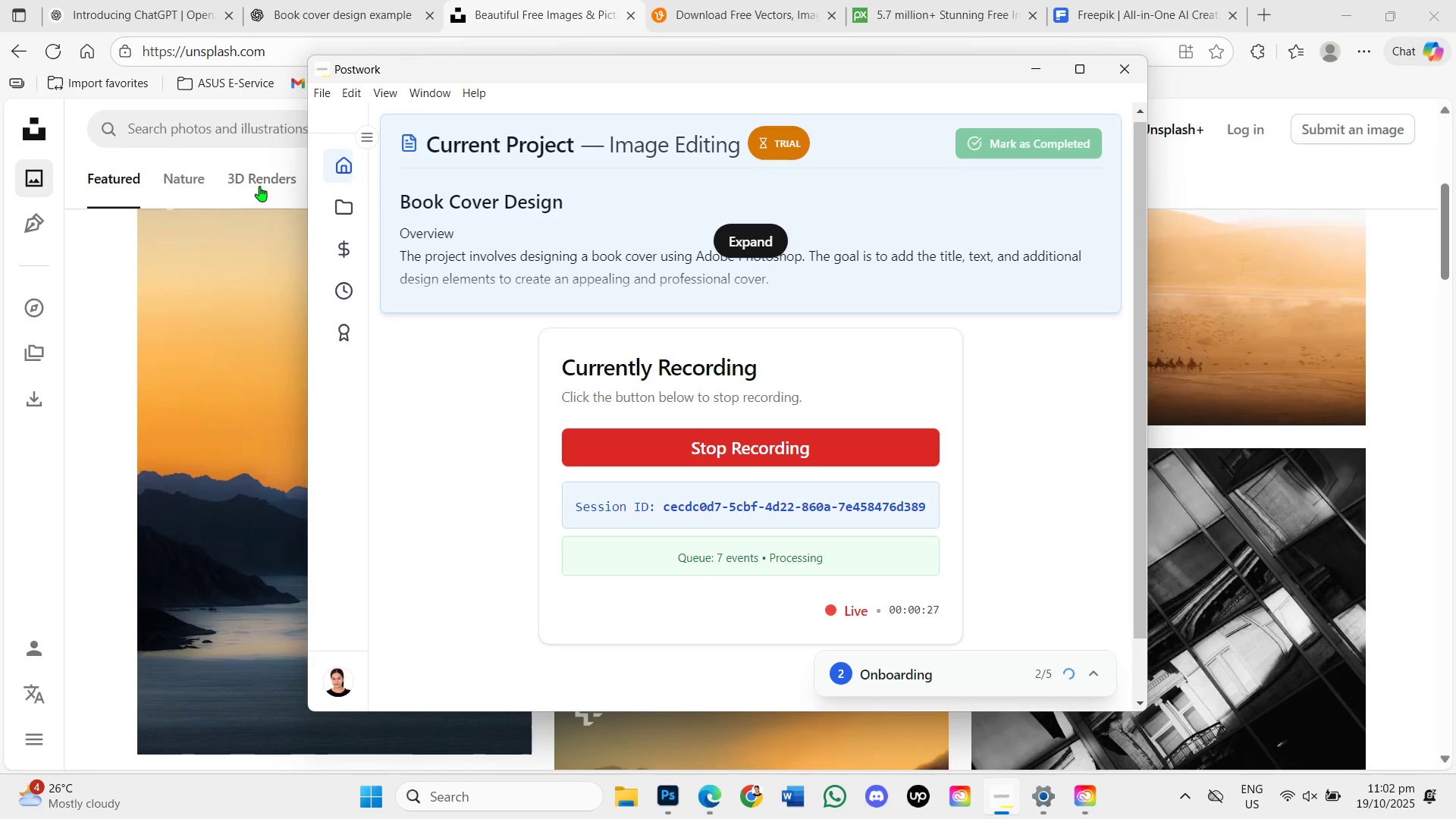 
left_click([341, 210])
 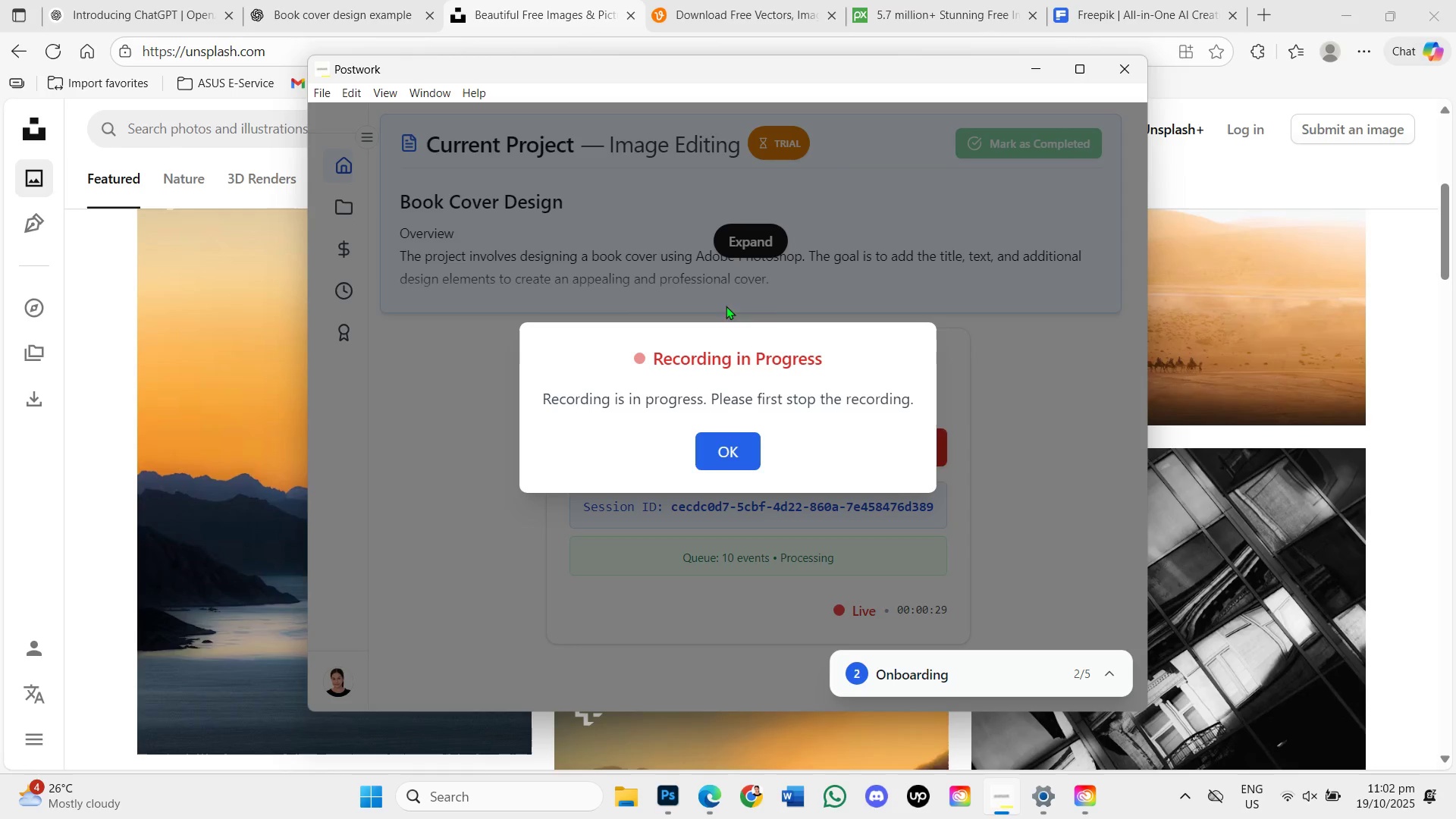 
left_click([736, 272])
 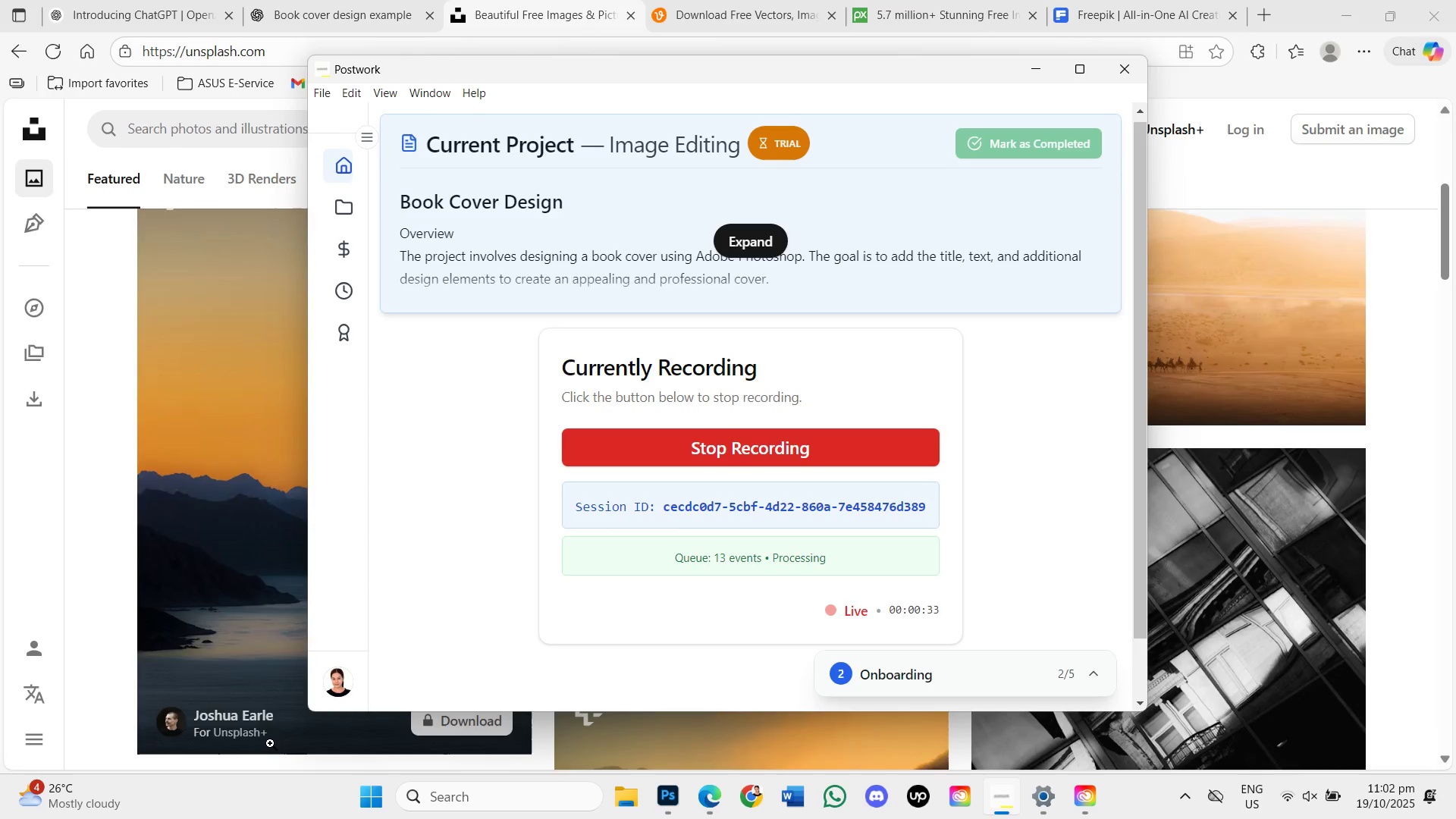 
left_click([359, 800])
 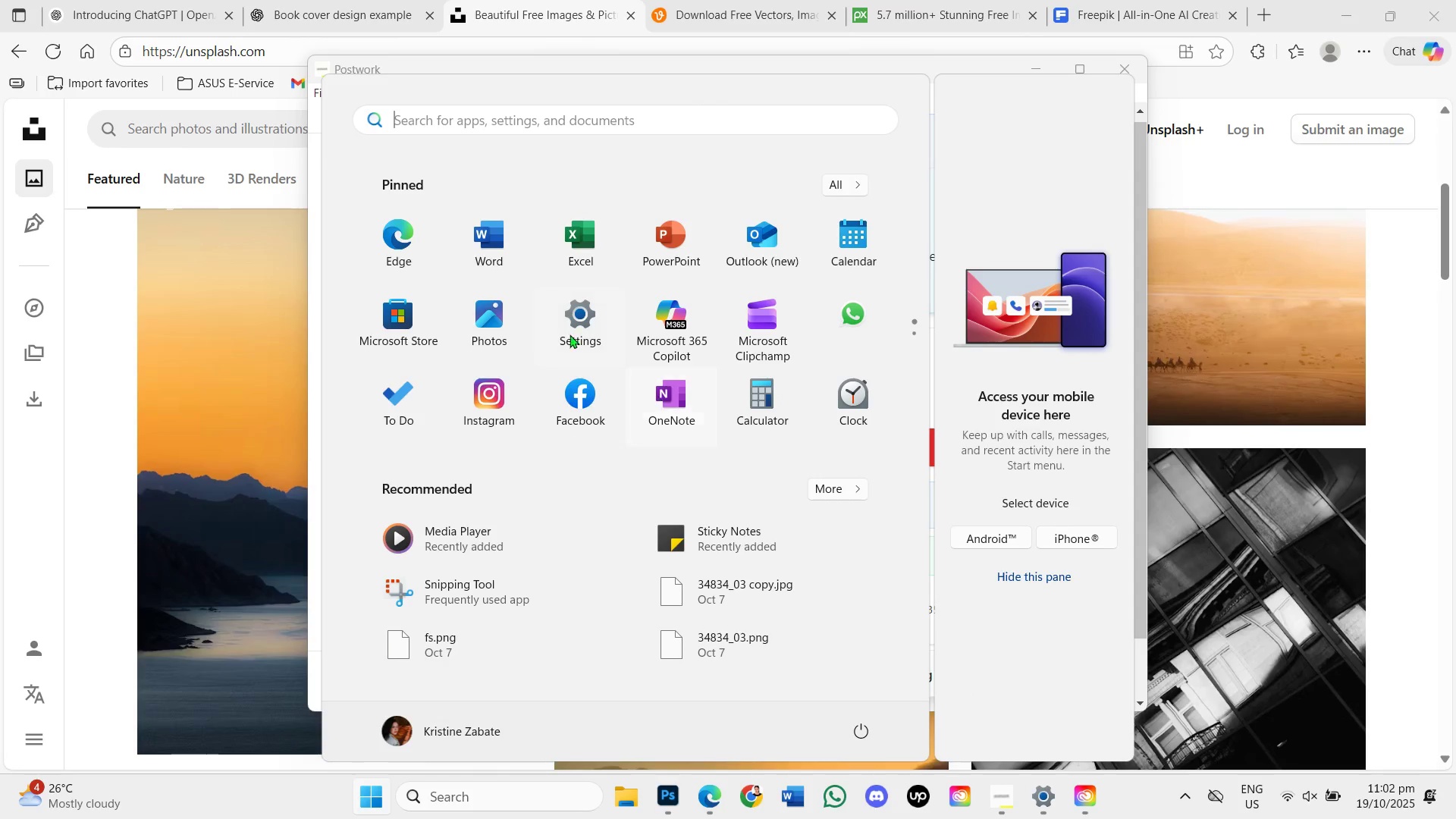 
left_click([563, 324])
 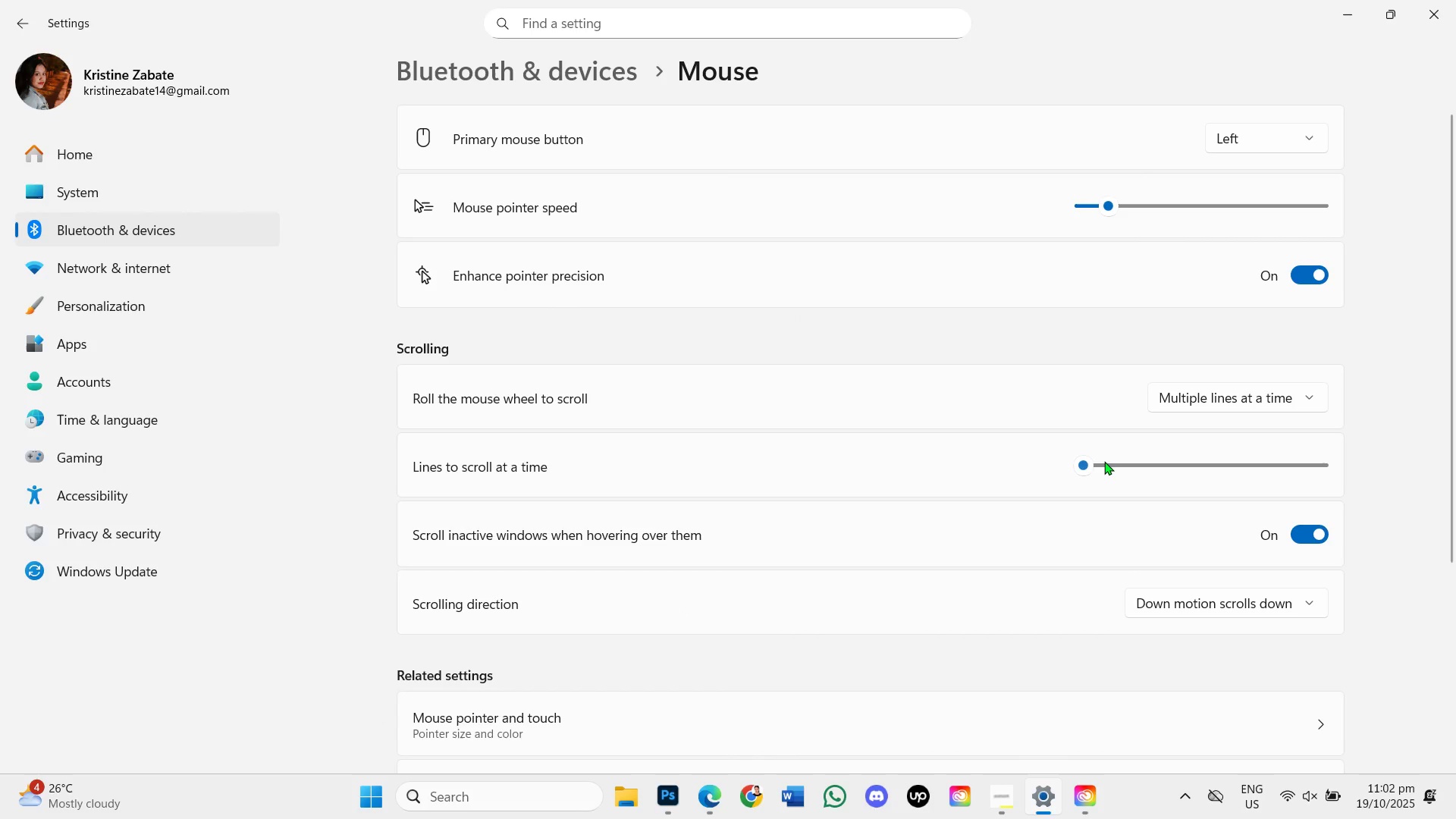 
left_click_drag(start_coordinate=[1086, 464], to_coordinate=[1106, 466])